 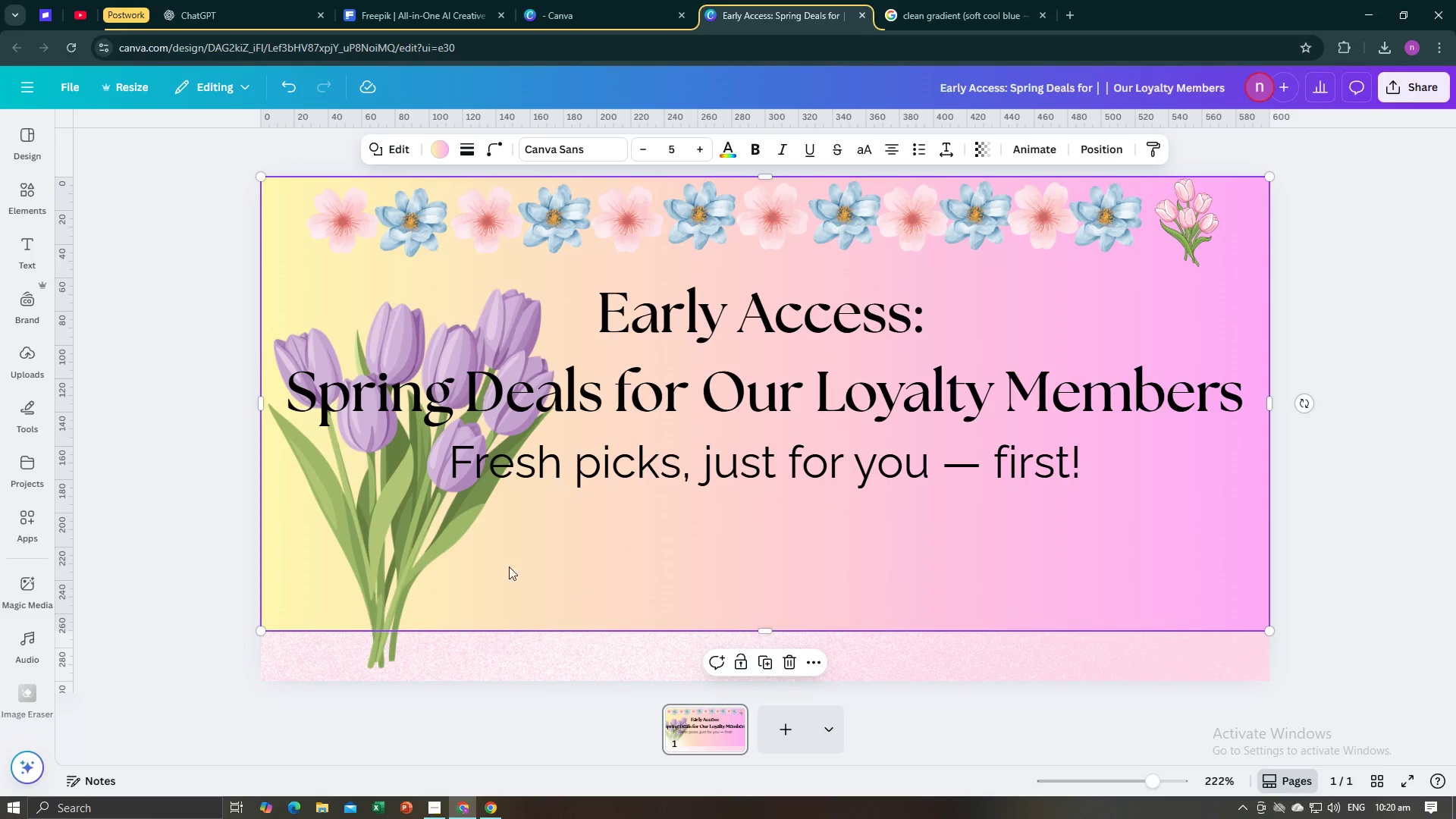 
left_click([483, 645])
 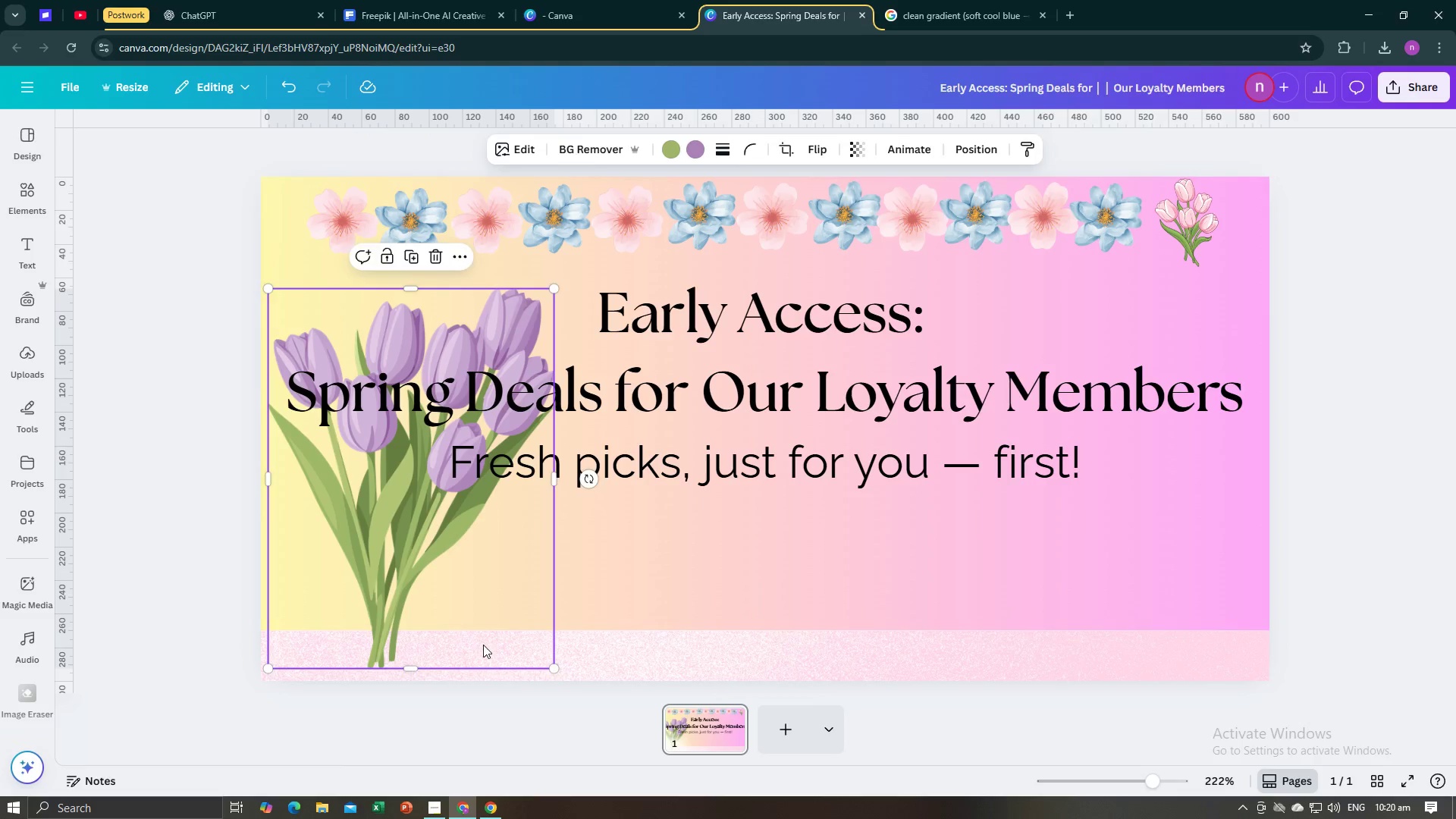 
key(Tab)
 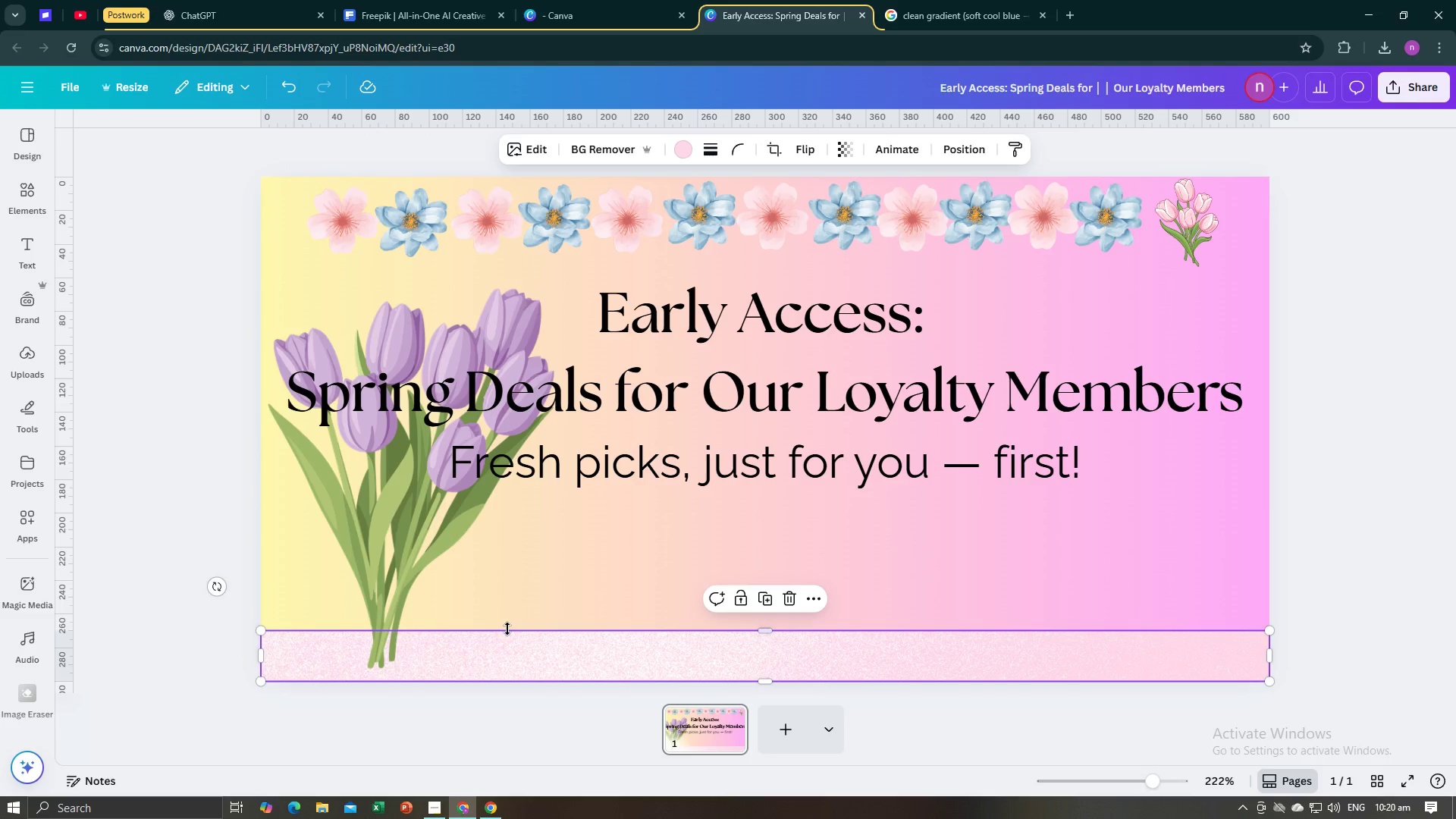 
key(Alt+AltLeft)
 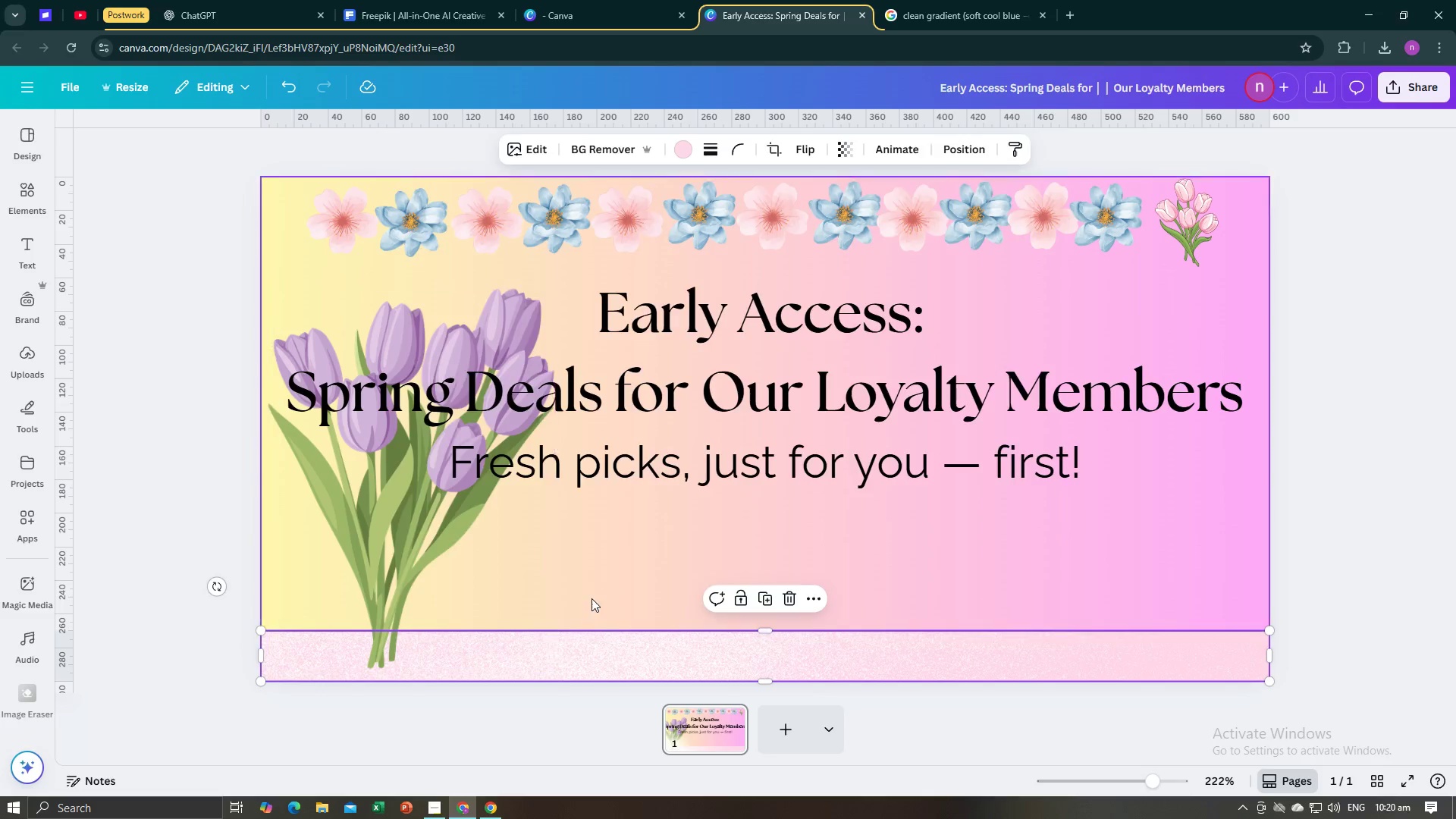 
key(Alt+Tab)